 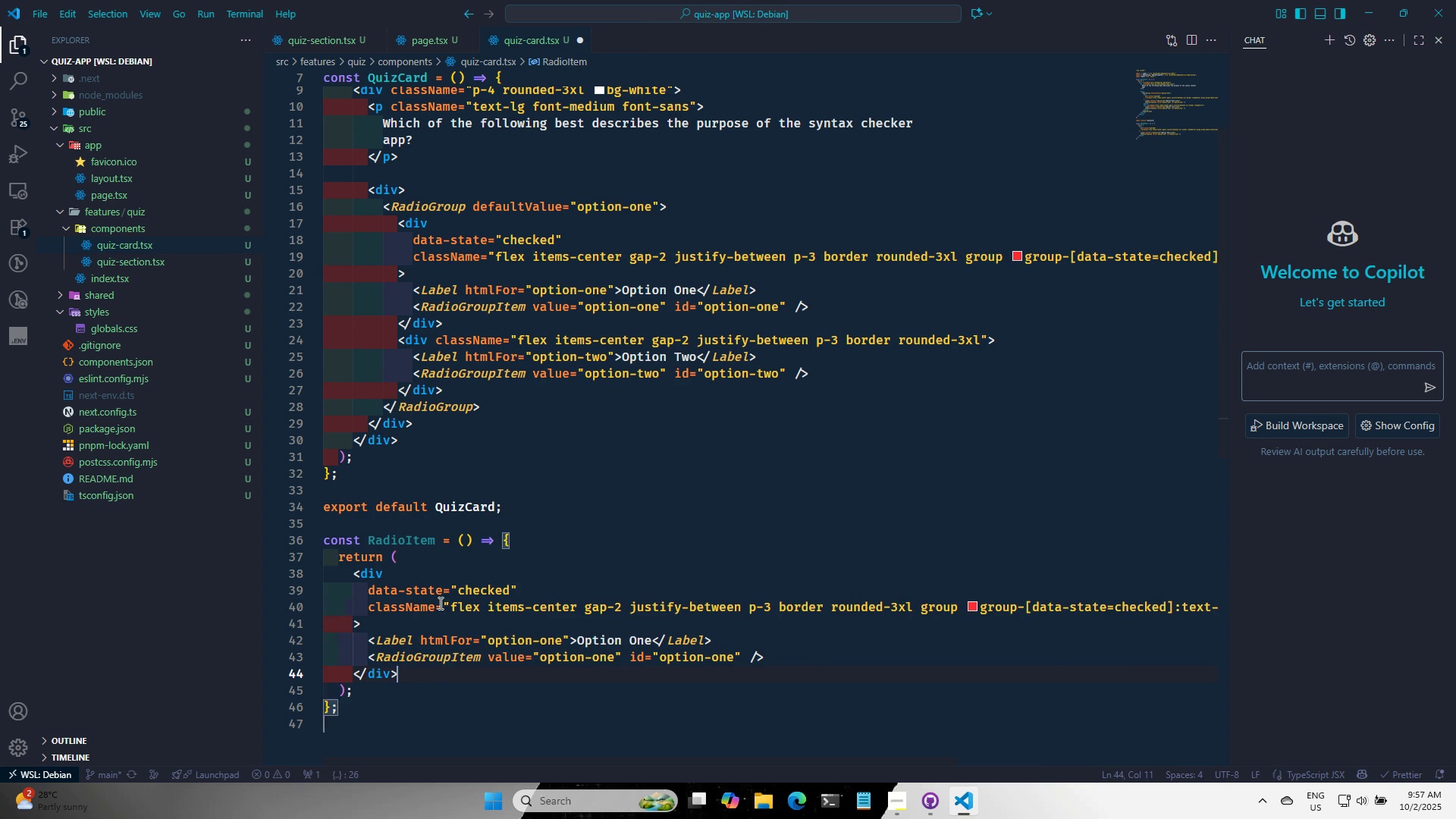 
key(Control+S)
 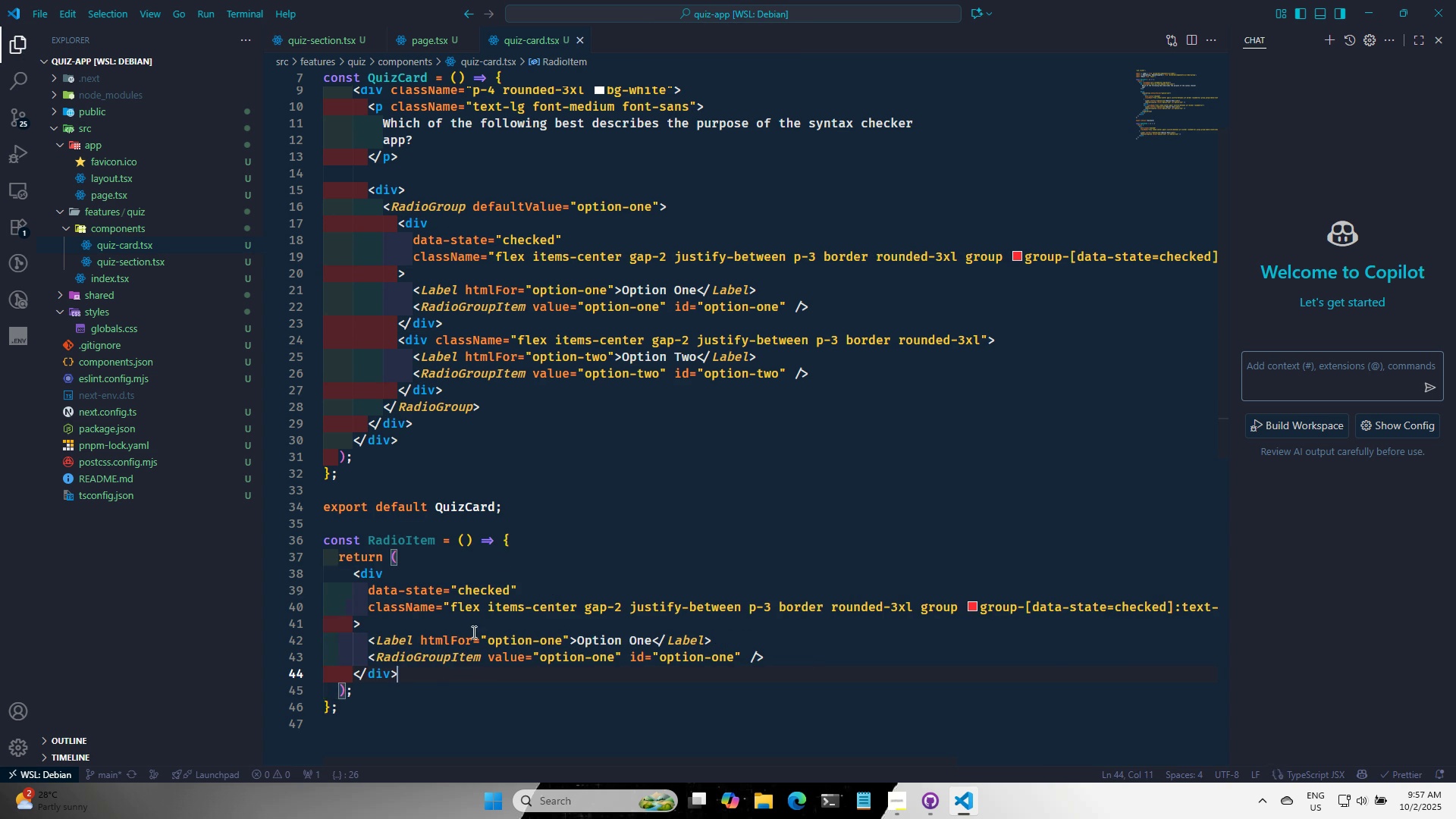 
key(Control+S)
 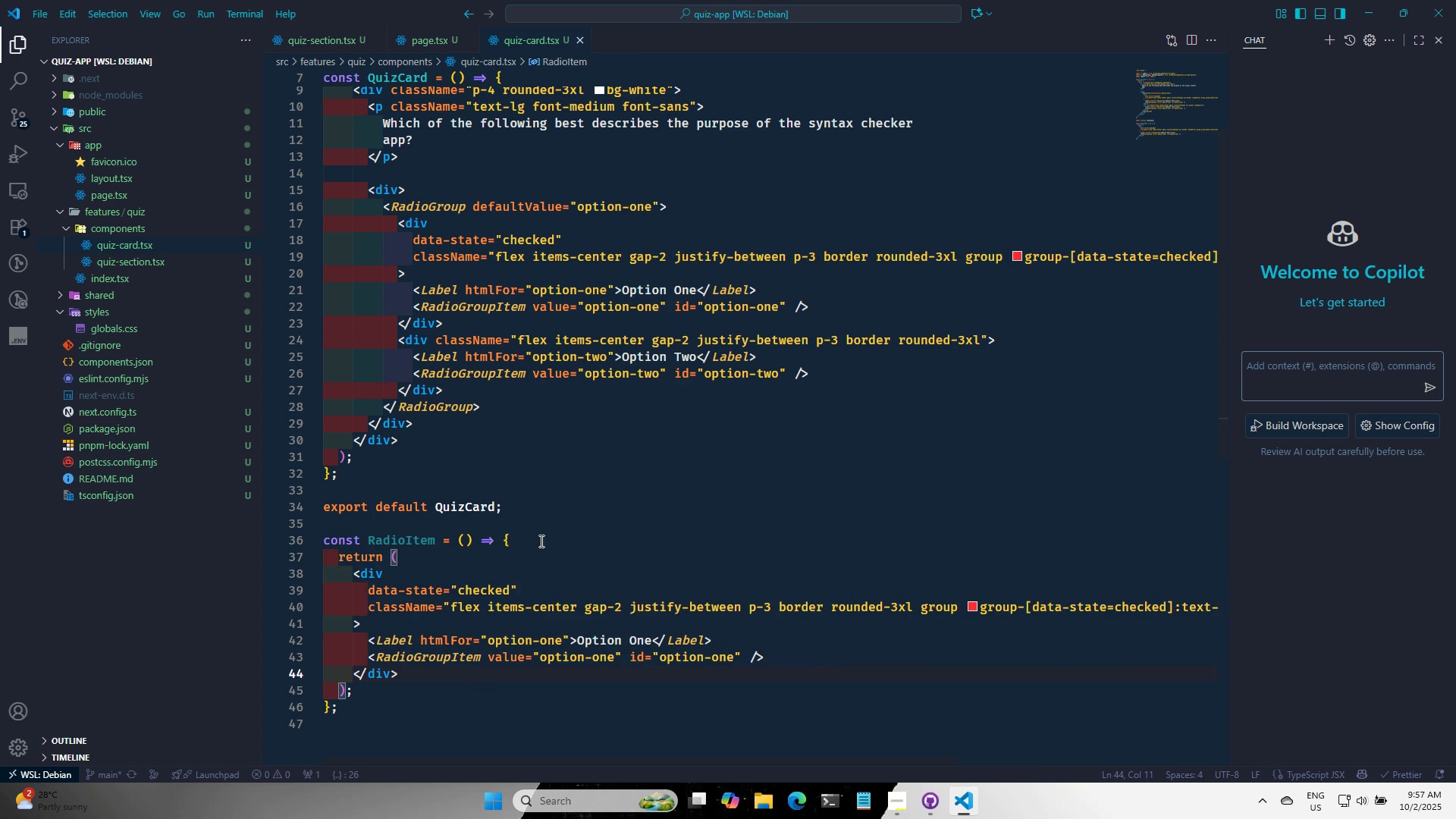 
left_click([541, 534])
 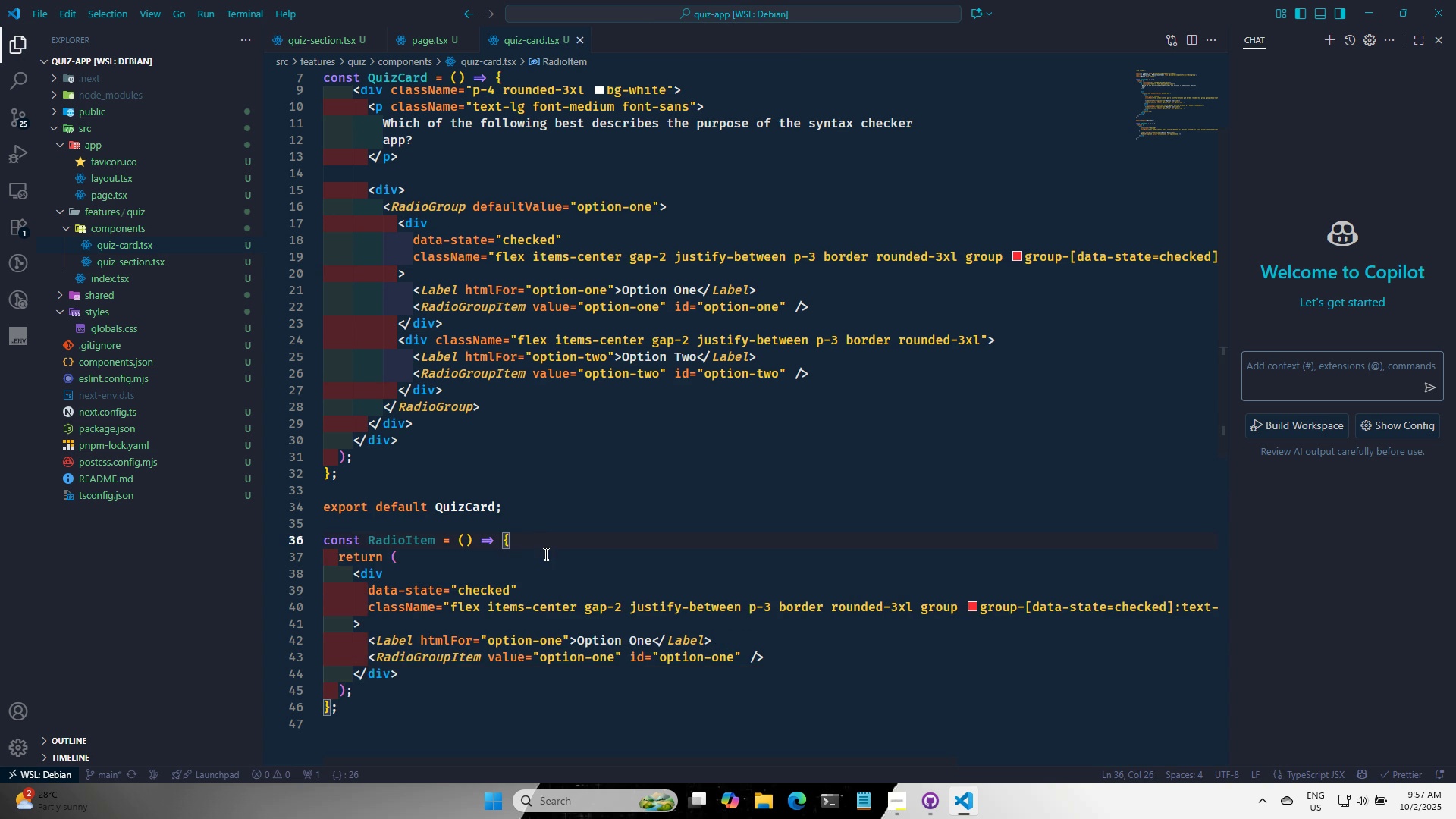 
key(Enter)
 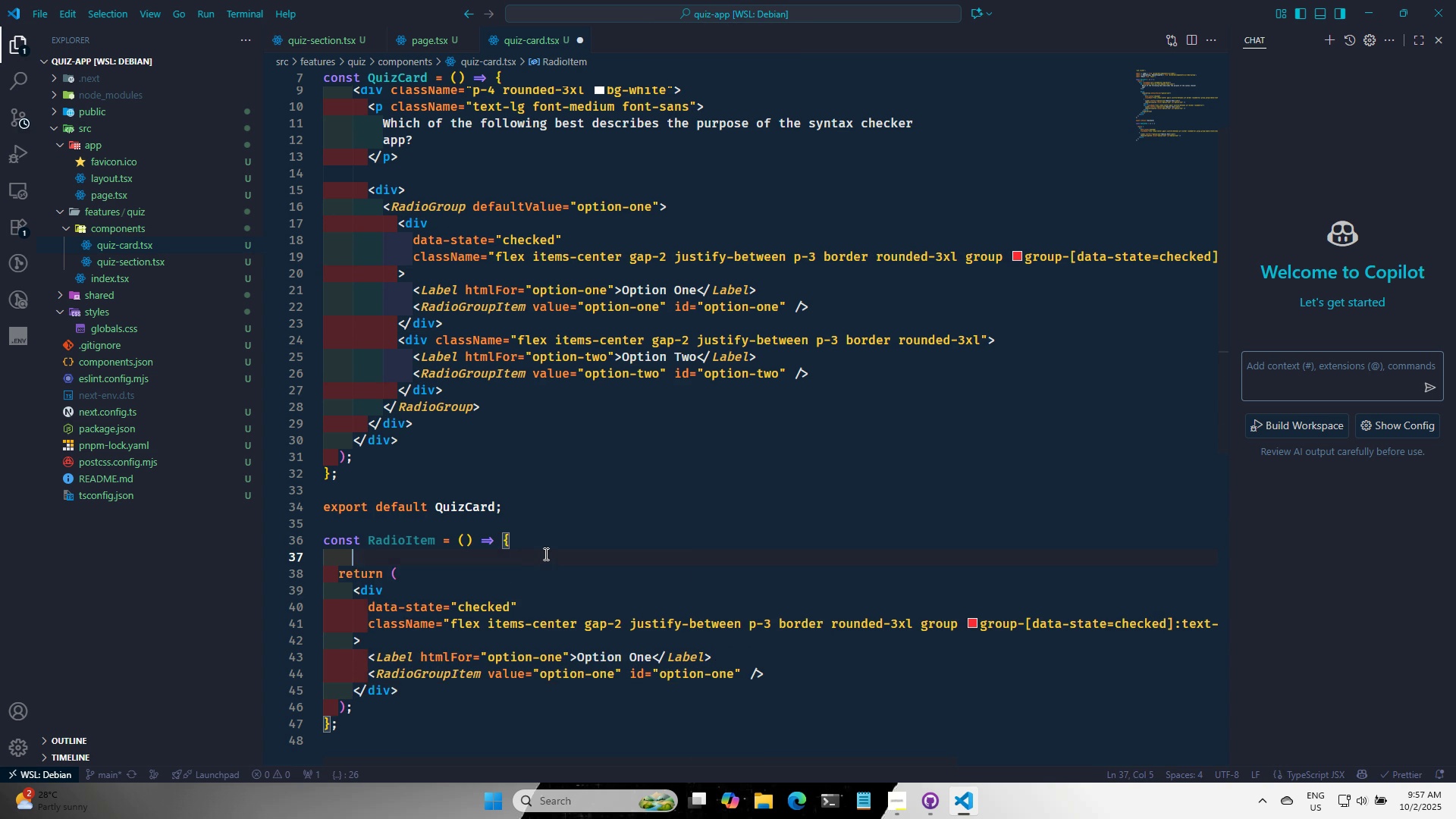 
type(const is)
key(Backspace)
key(Backspace)
type([is)
key(Backspace)
key(Backspace)
type(ACTIVE, SETaCTOVE)
key(Backspace)
key(Backspace)
key(Backspace)
type(IVE)